 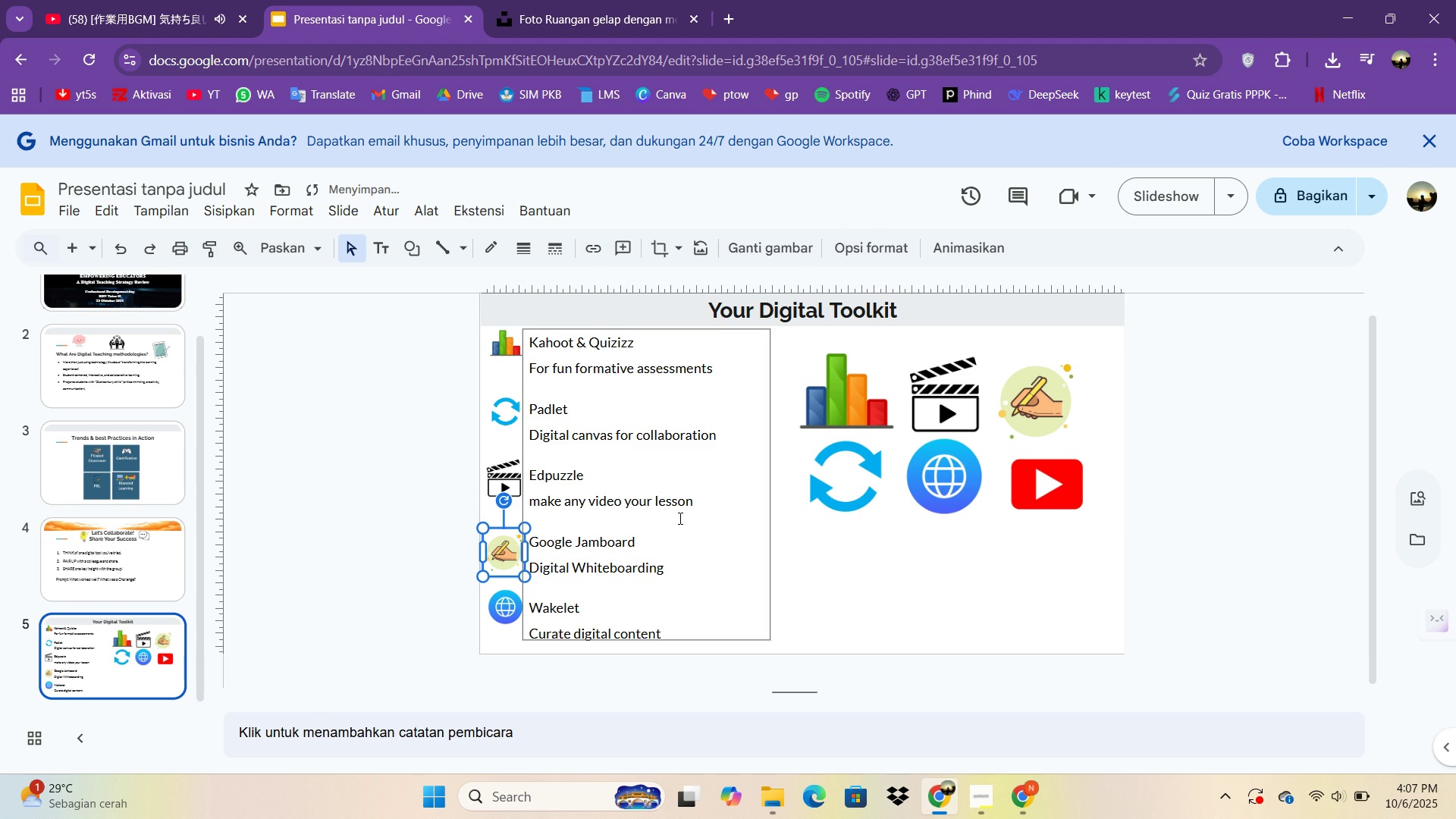 
key(ArrowLeft)
 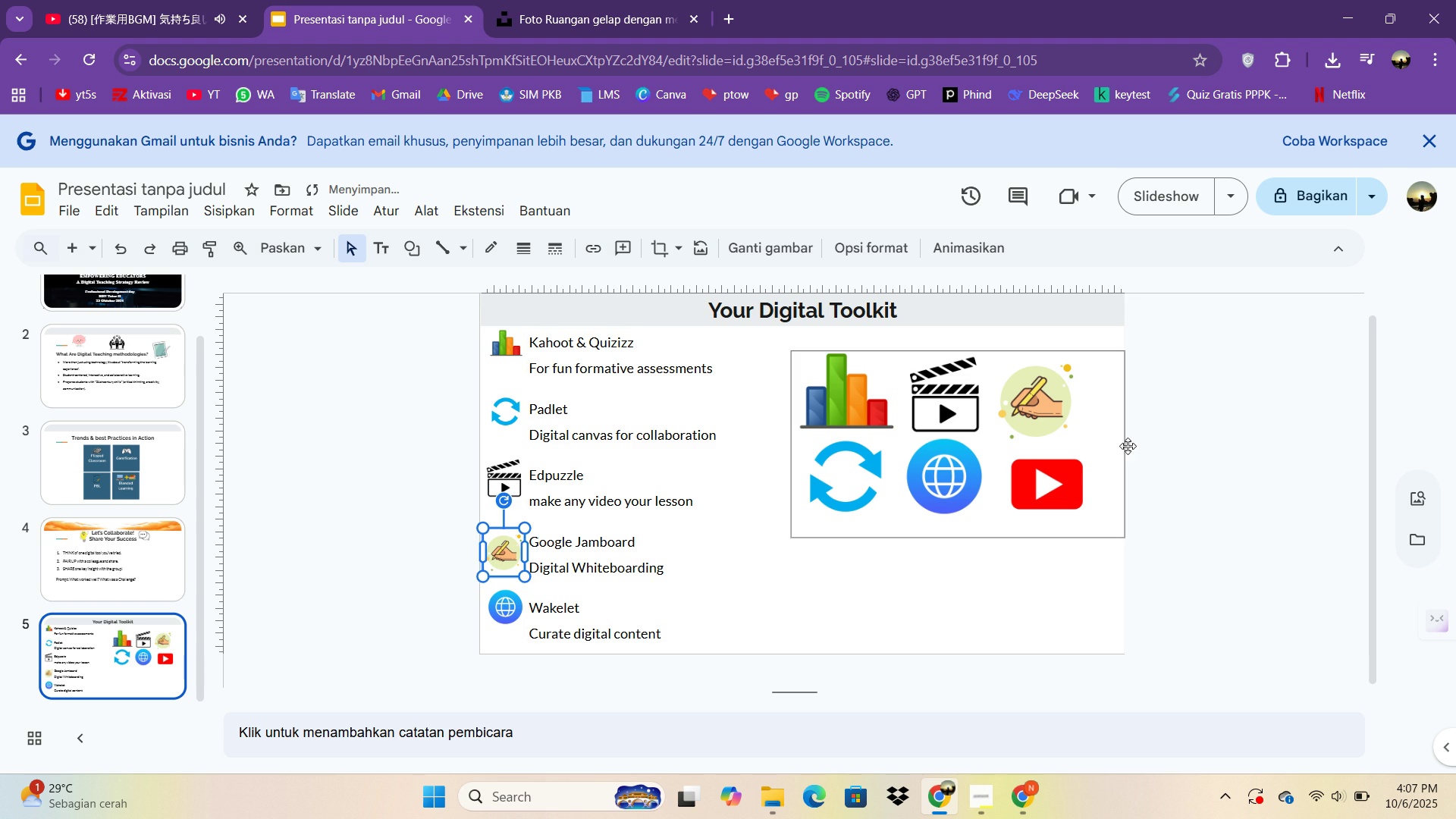 
left_click([1164, 437])
 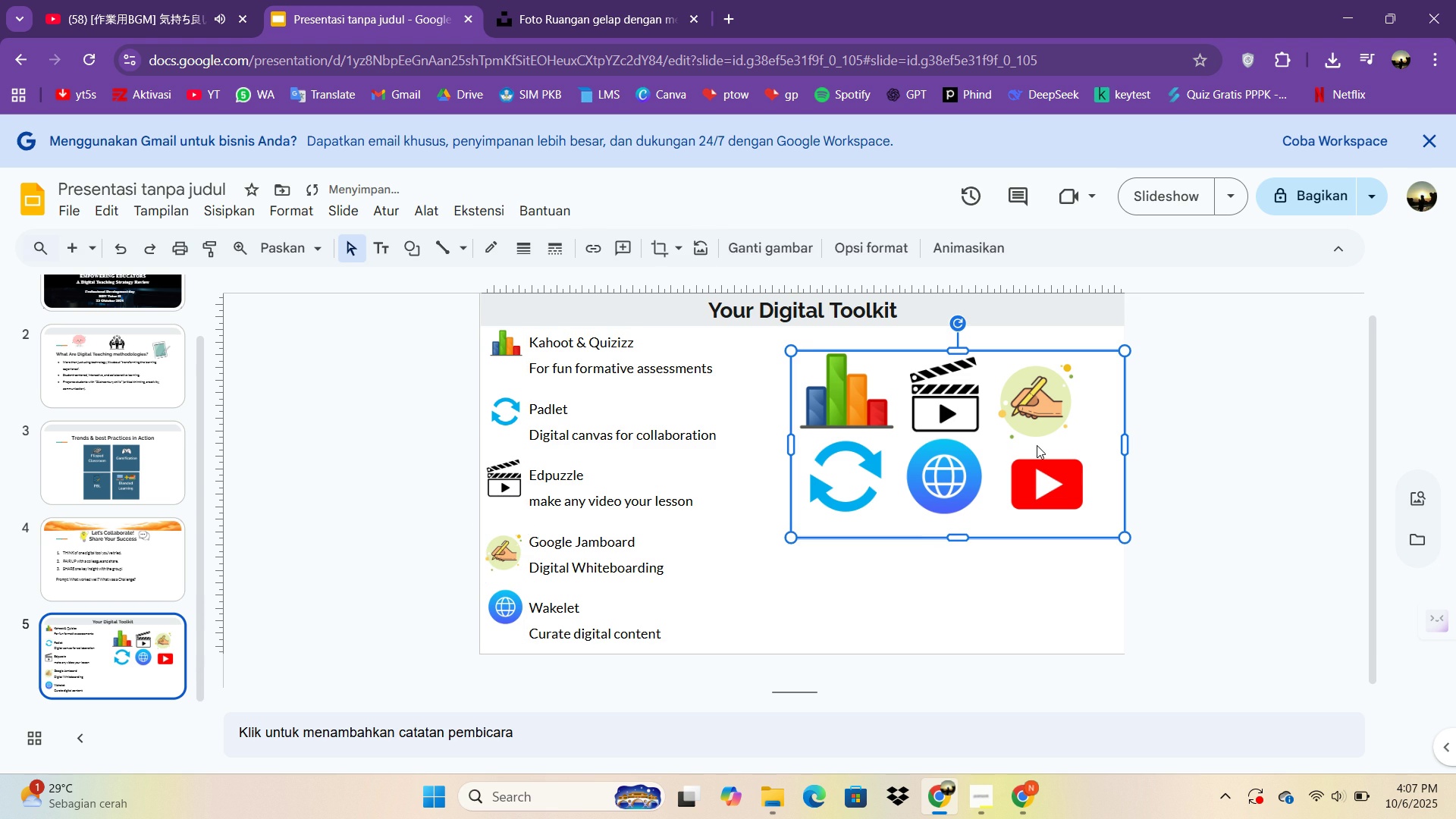 
left_click([1037, 445])
 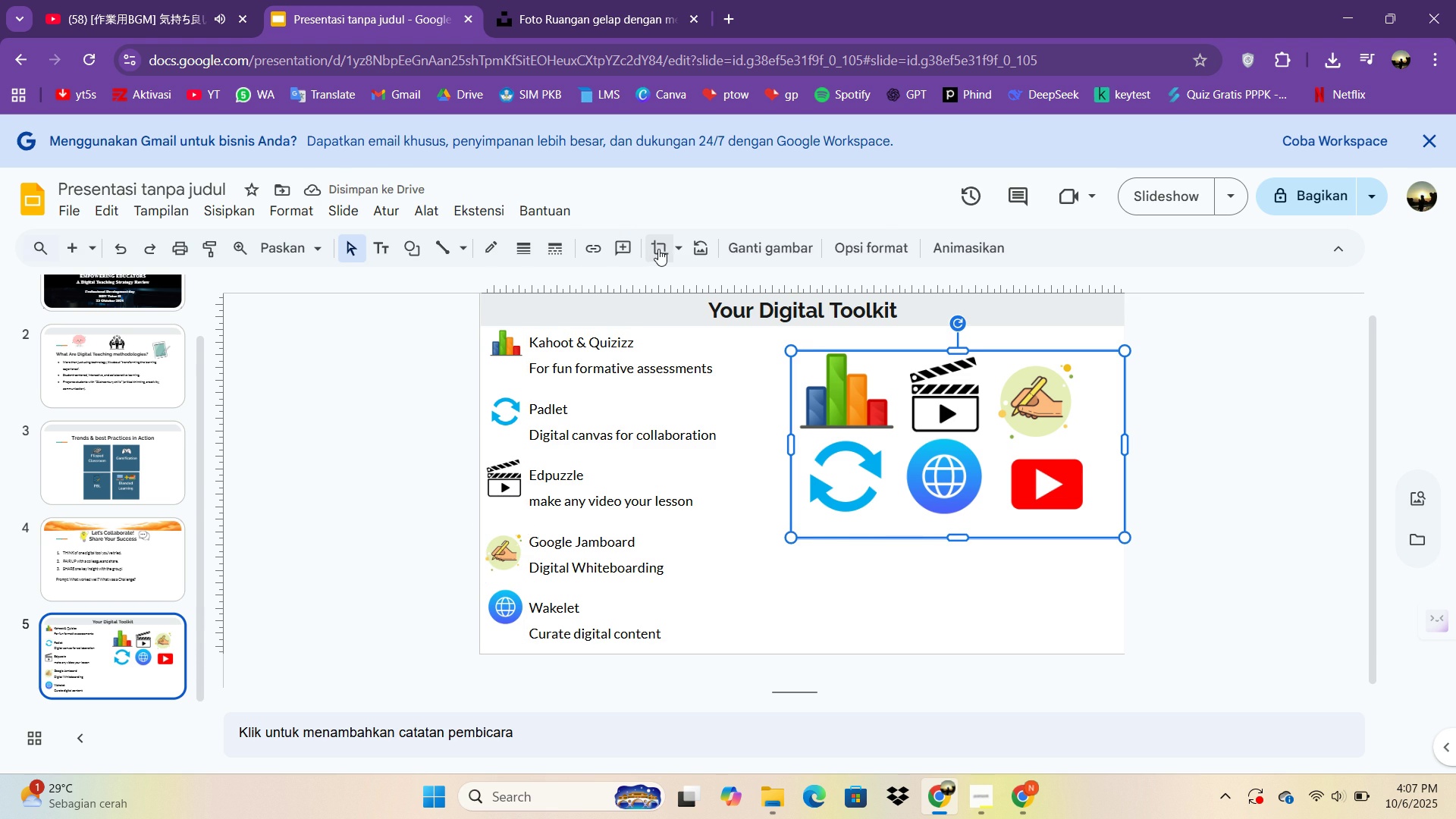 
left_click([664, 249])